 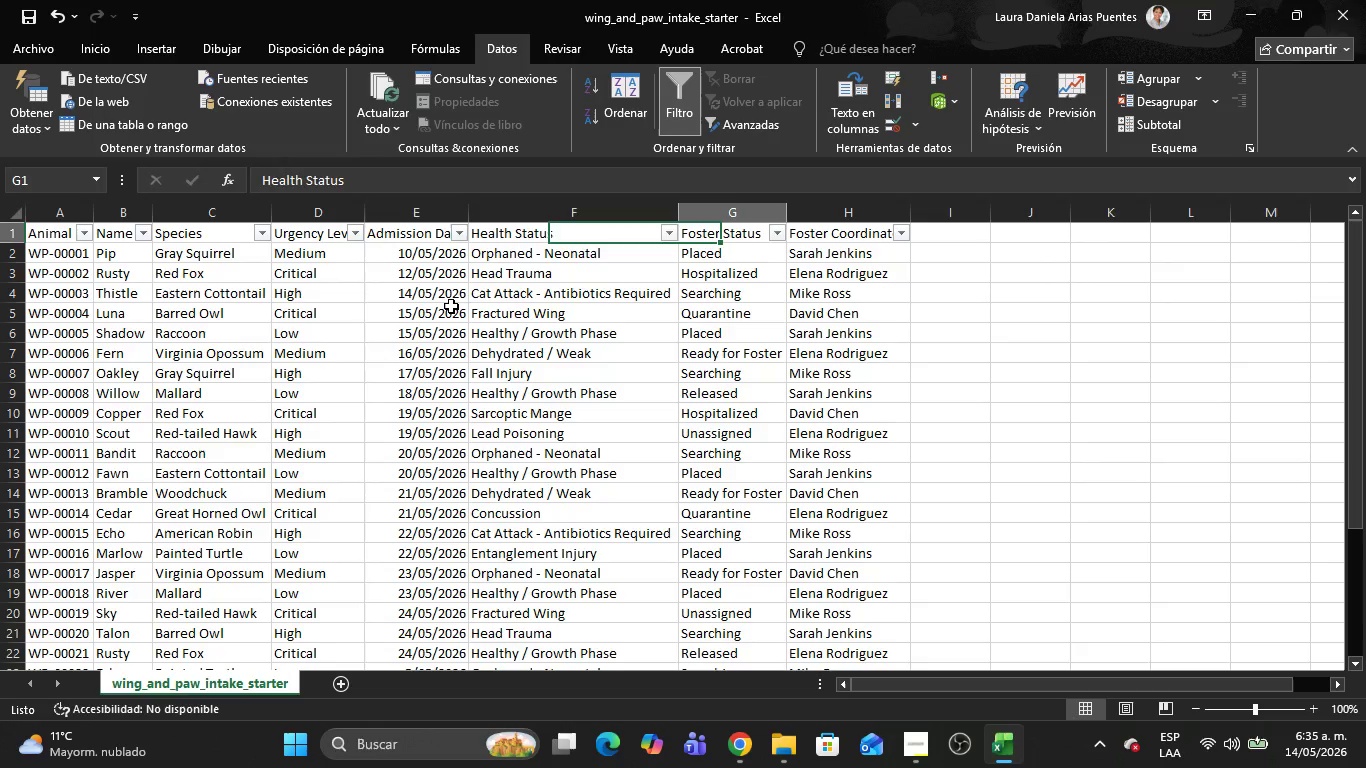 
key(ArrowRight)
 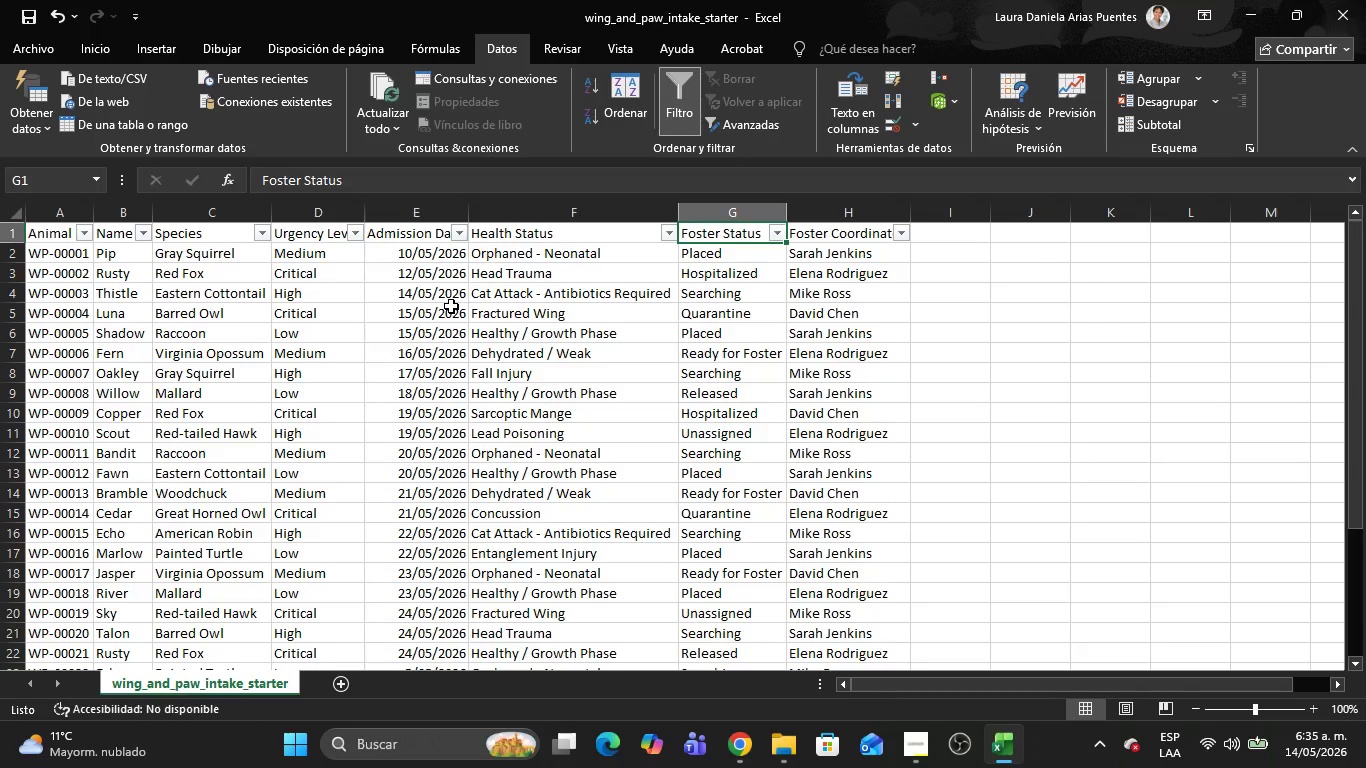 
key(ArrowRight)
 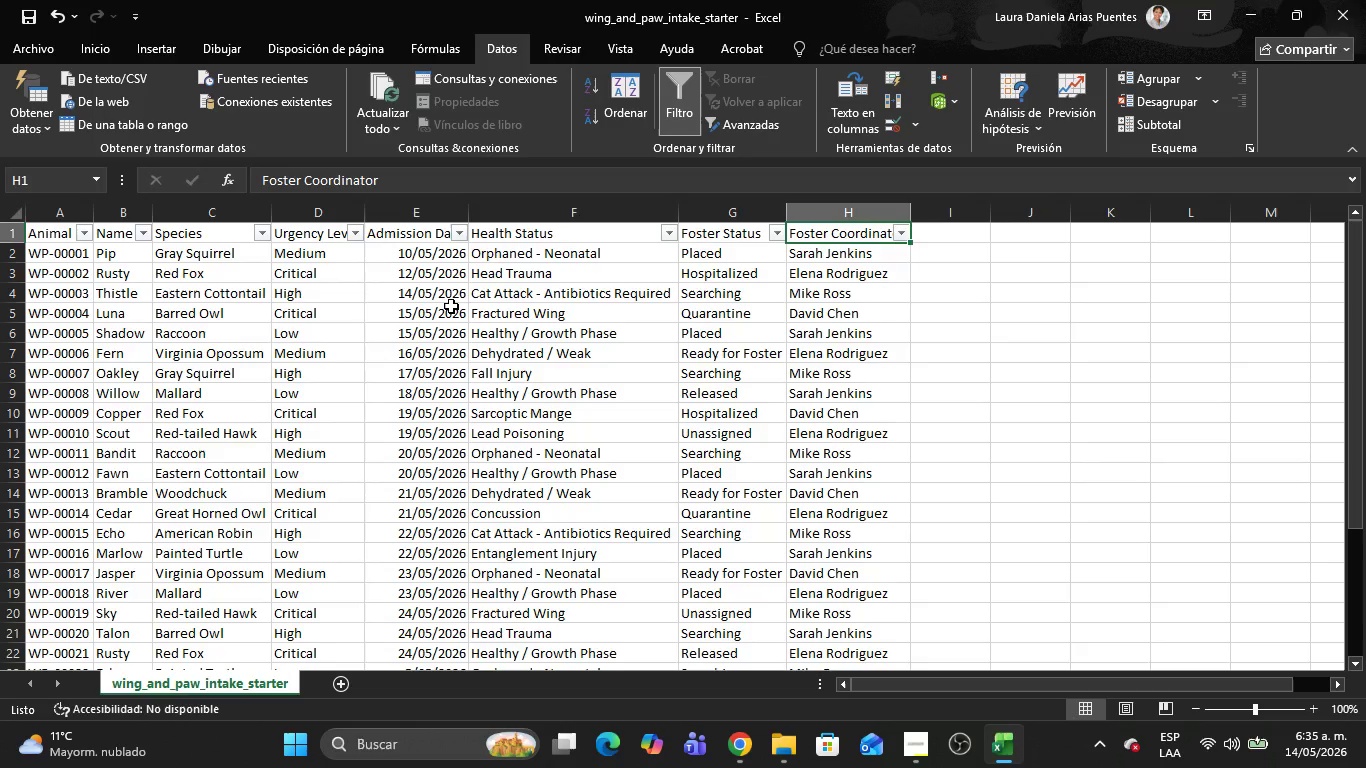 
key(Alt+AltLeft)
 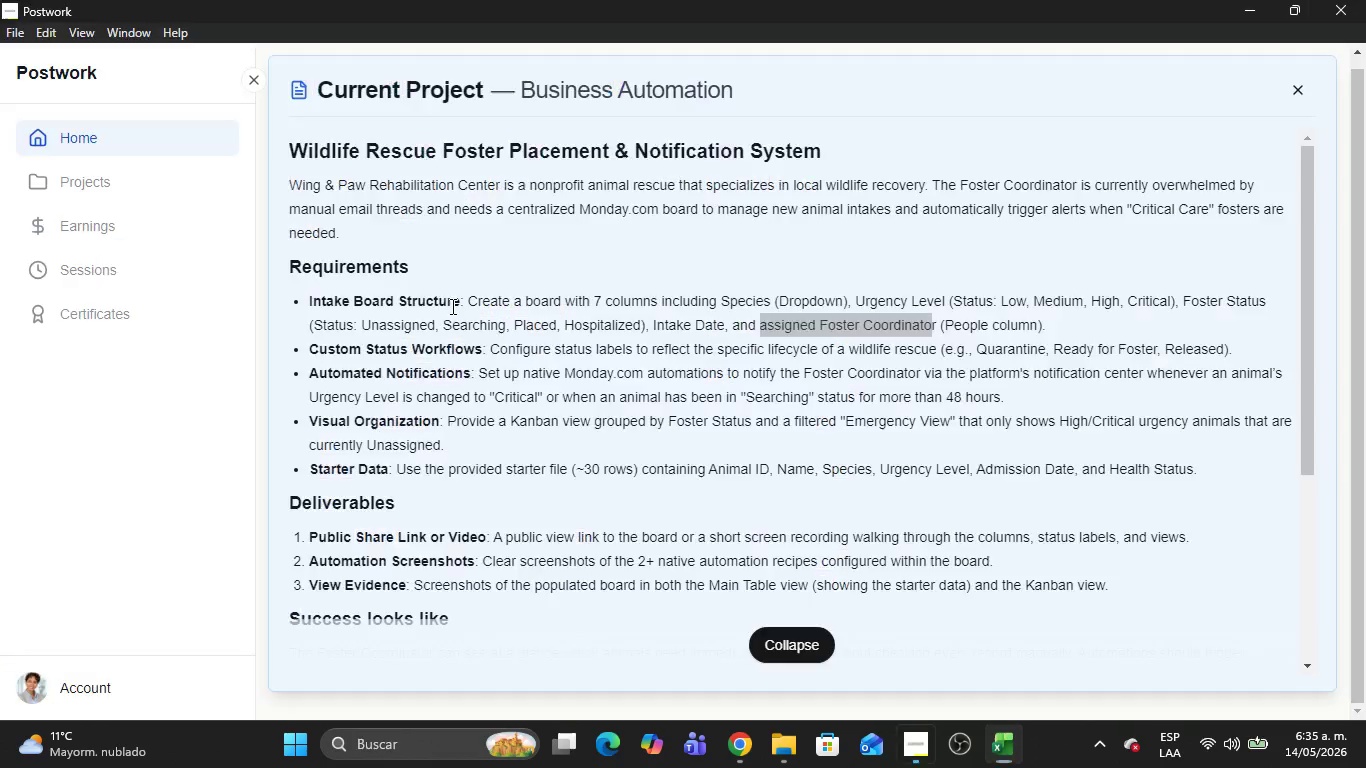 
key(Alt+Tab)